 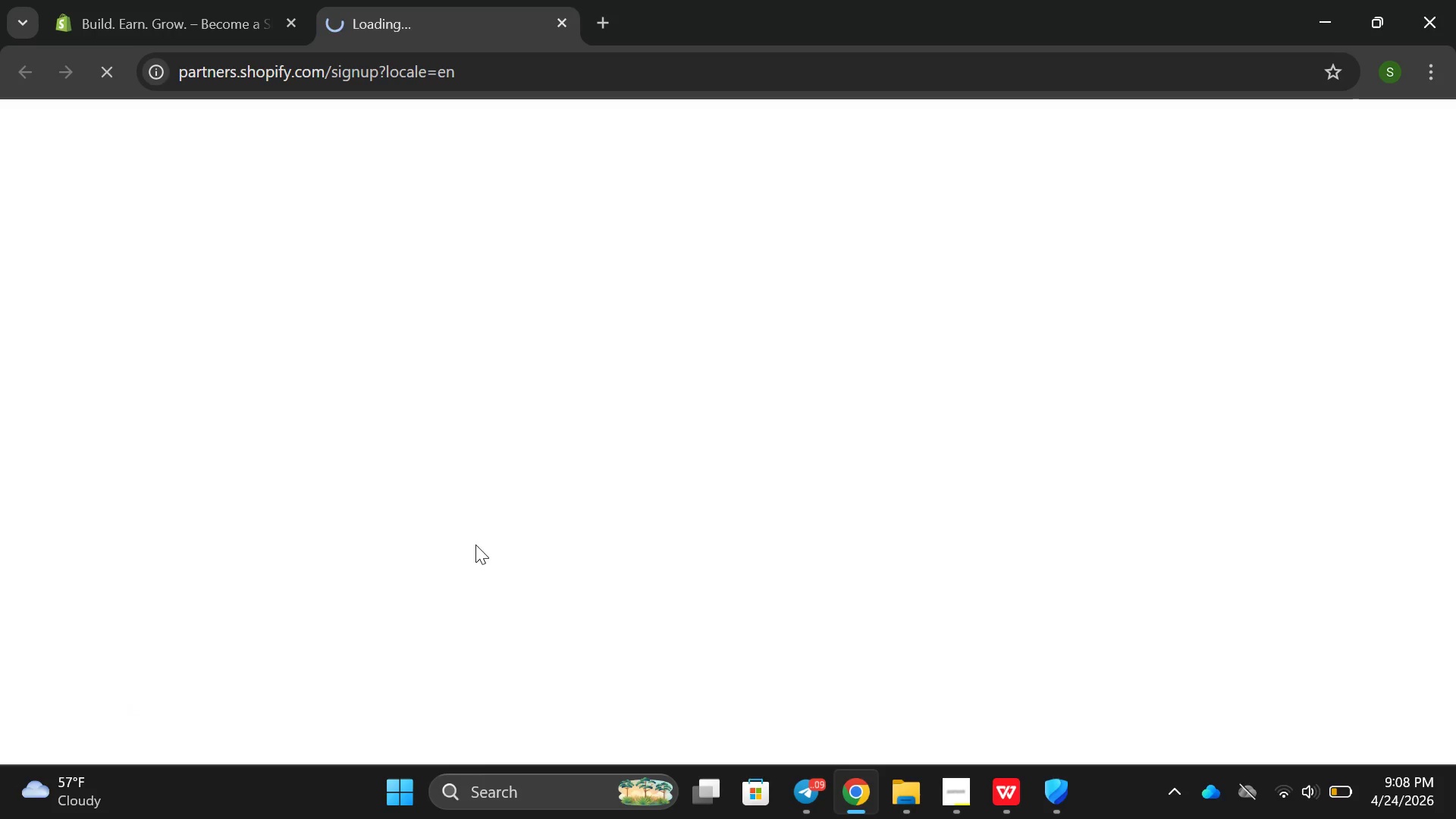 
left_click([655, 375])
 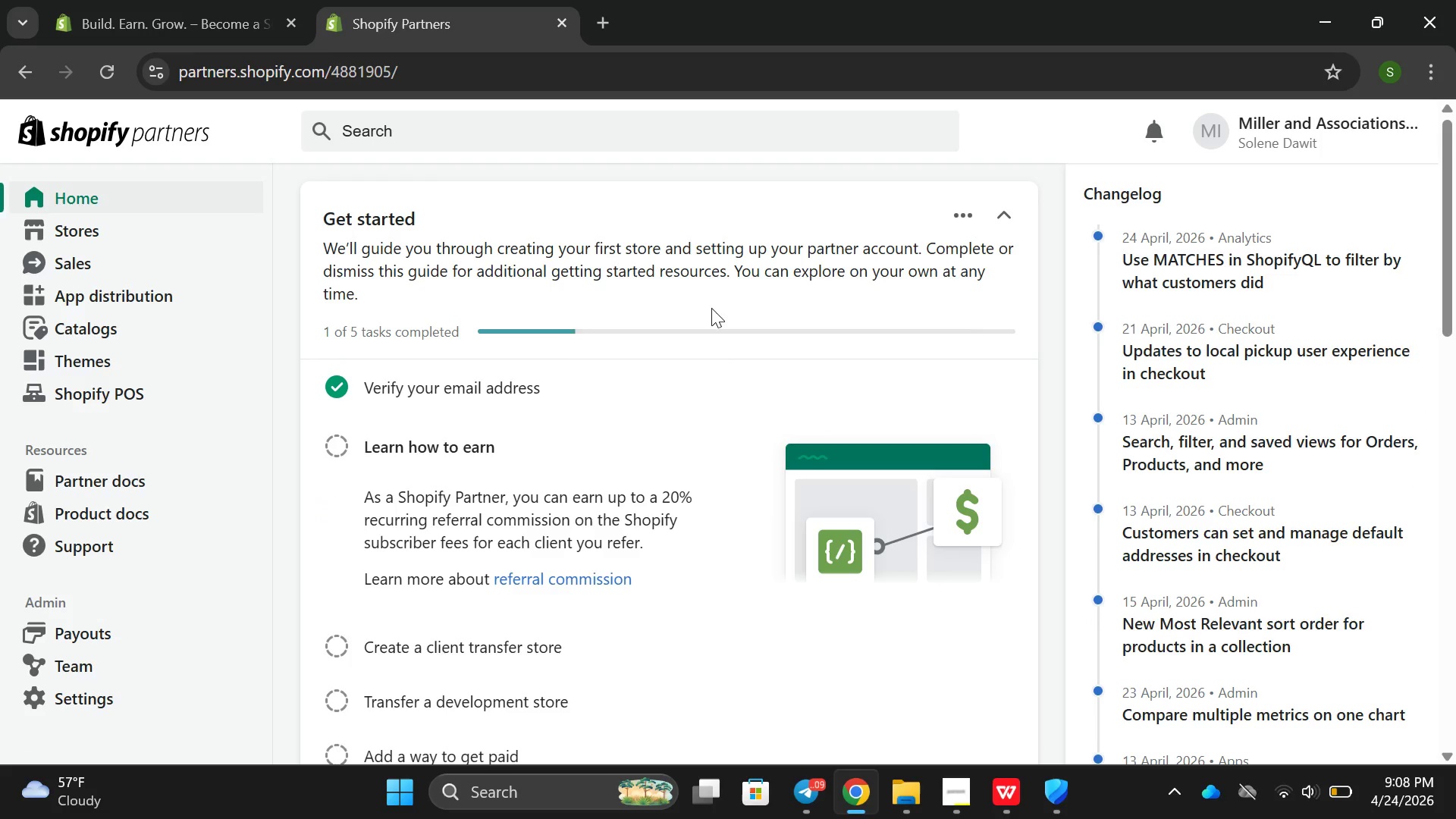 
left_click([87, 222])
 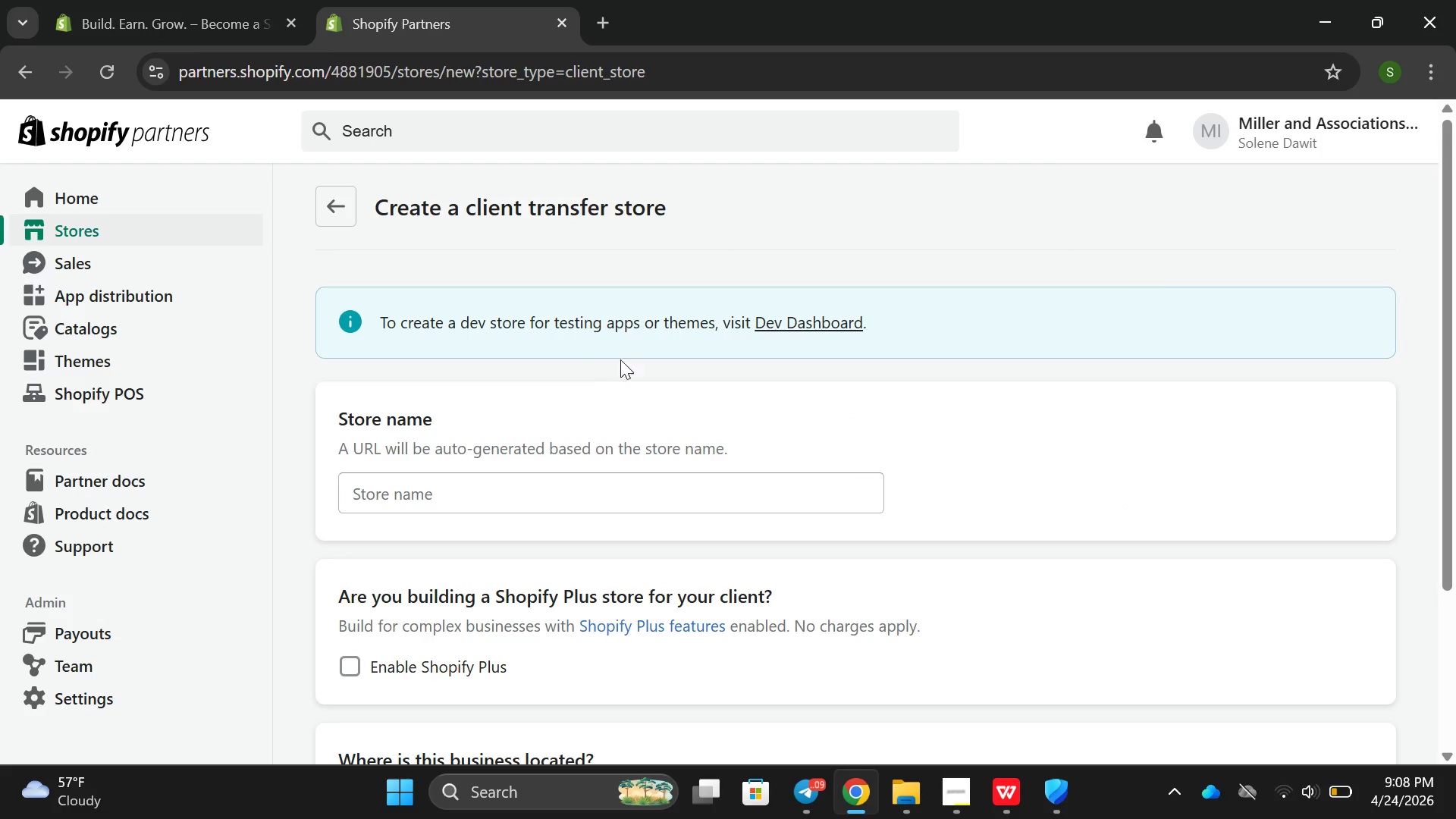 
wait(5.69)
 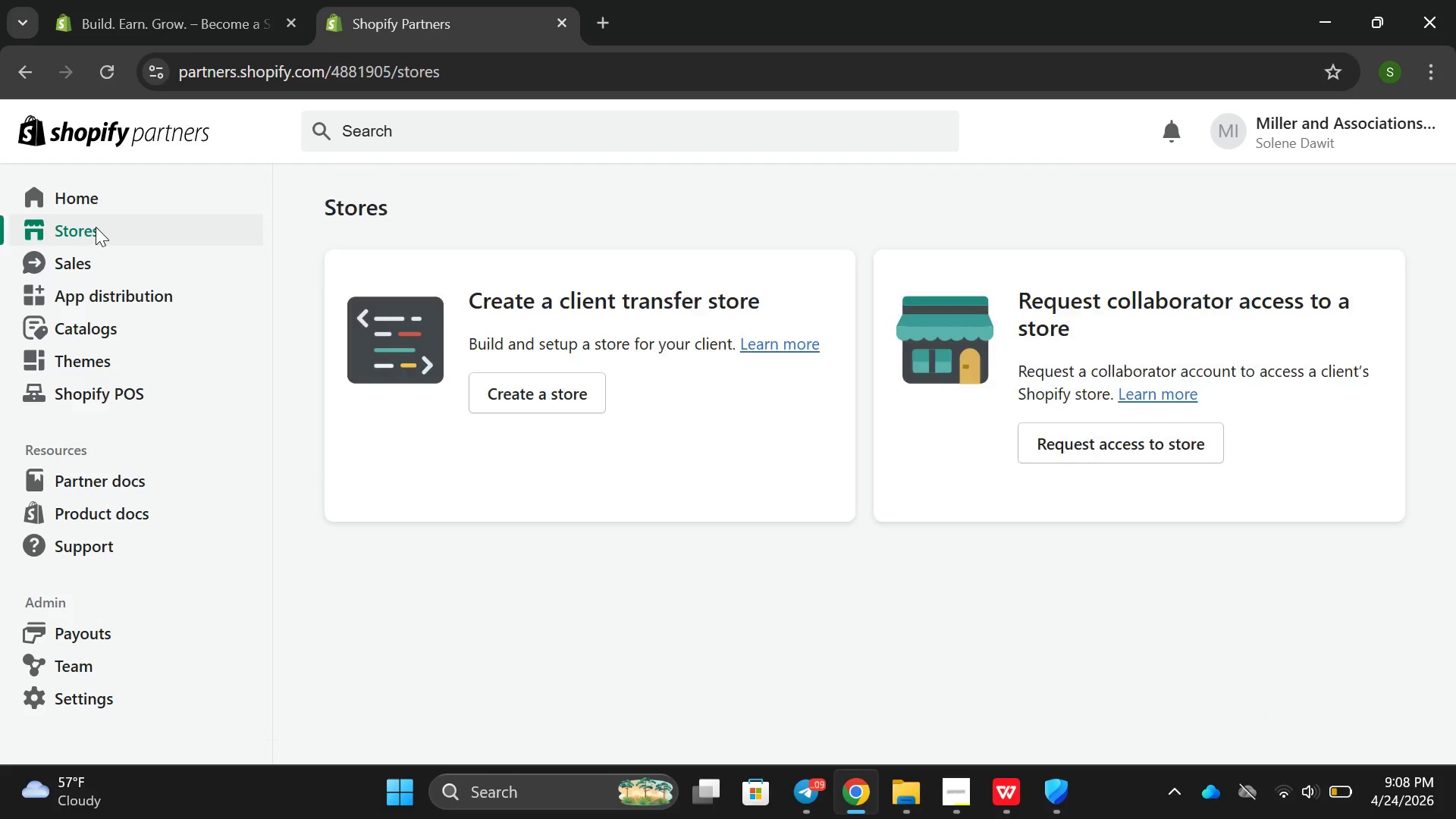 
left_click([795, 327])
 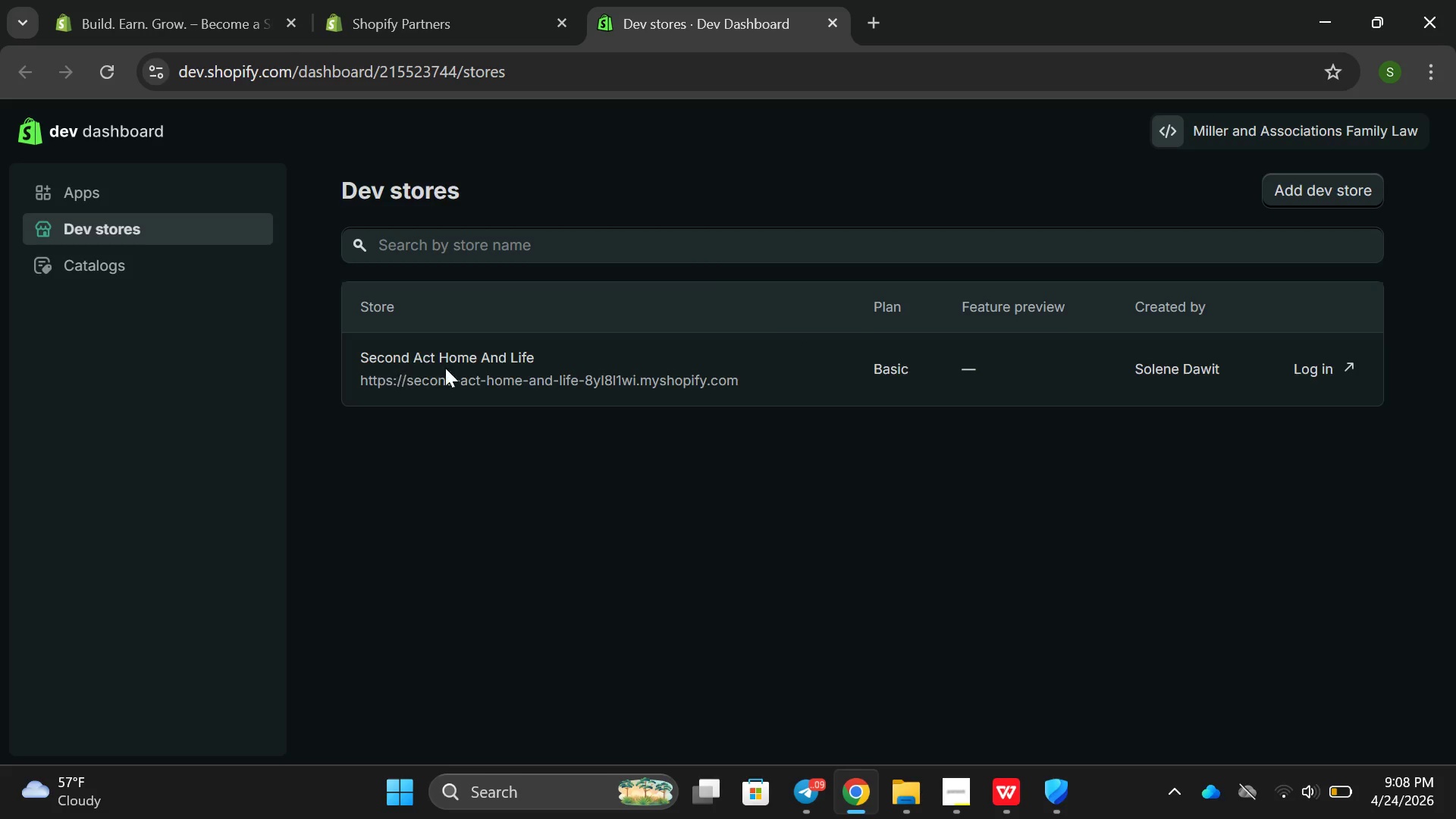 
left_click([468, 367])
 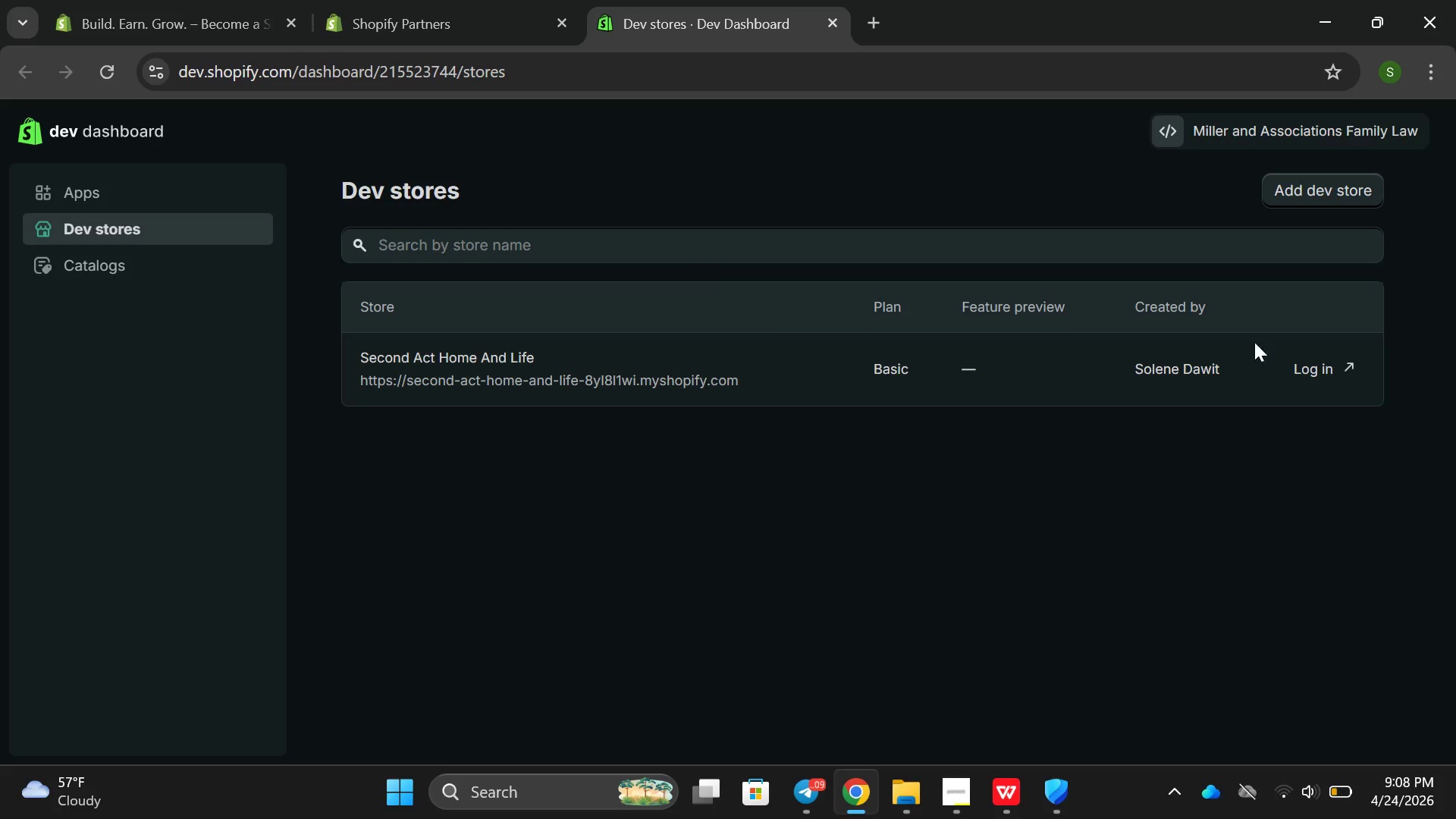 
left_click([1316, 372])
 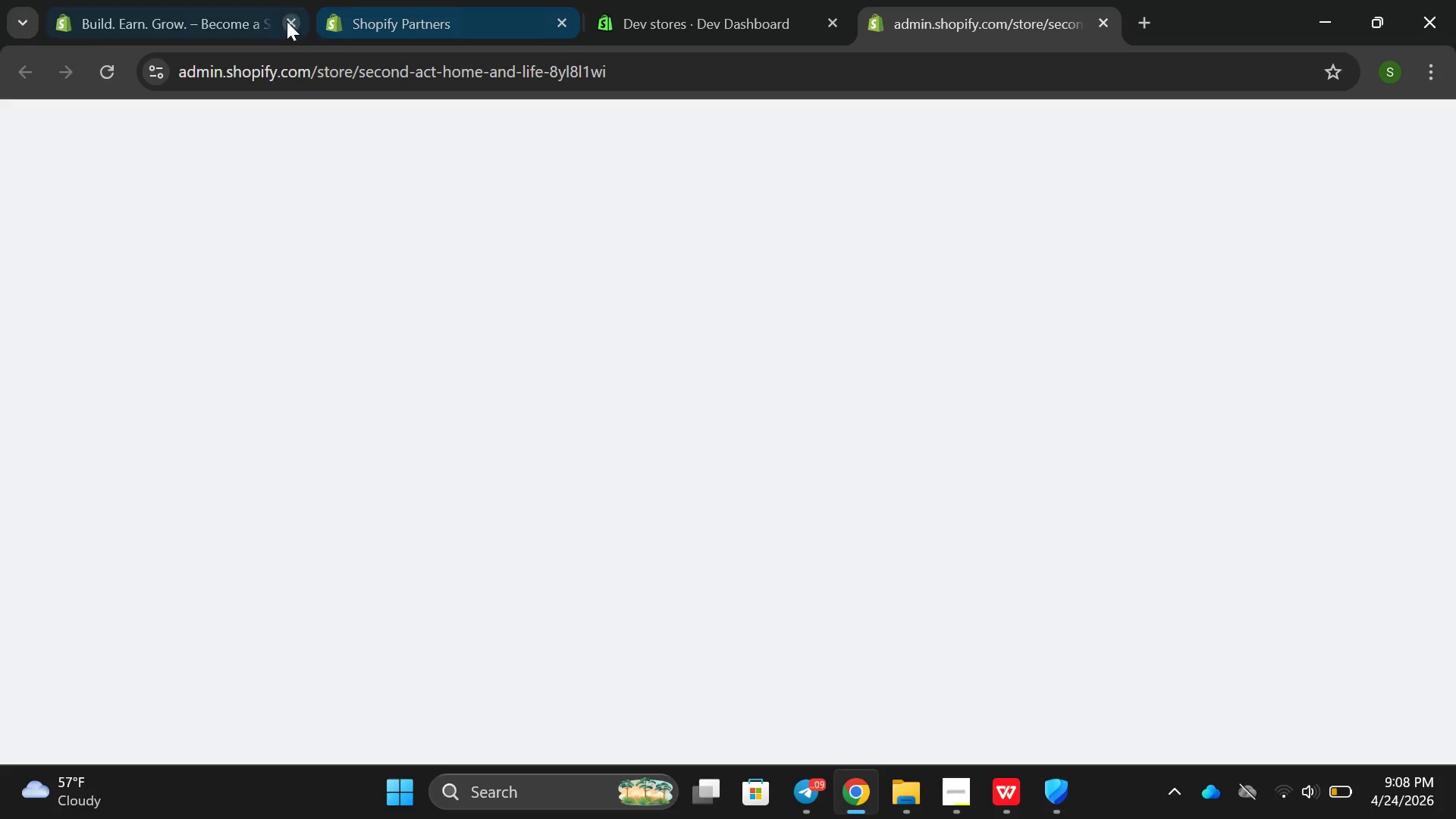 
left_click([285, 21])
 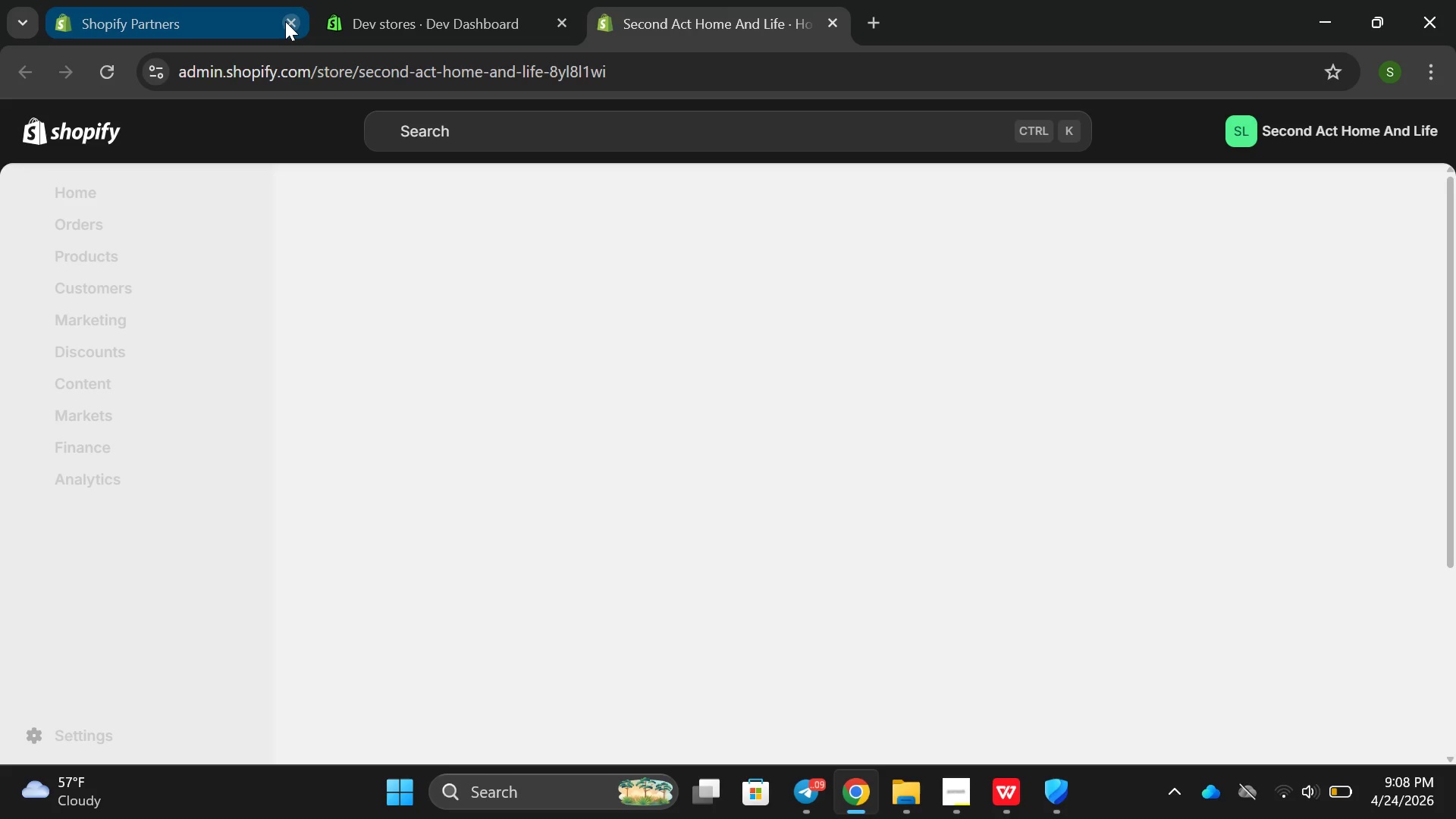 
left_click([285, 21])
 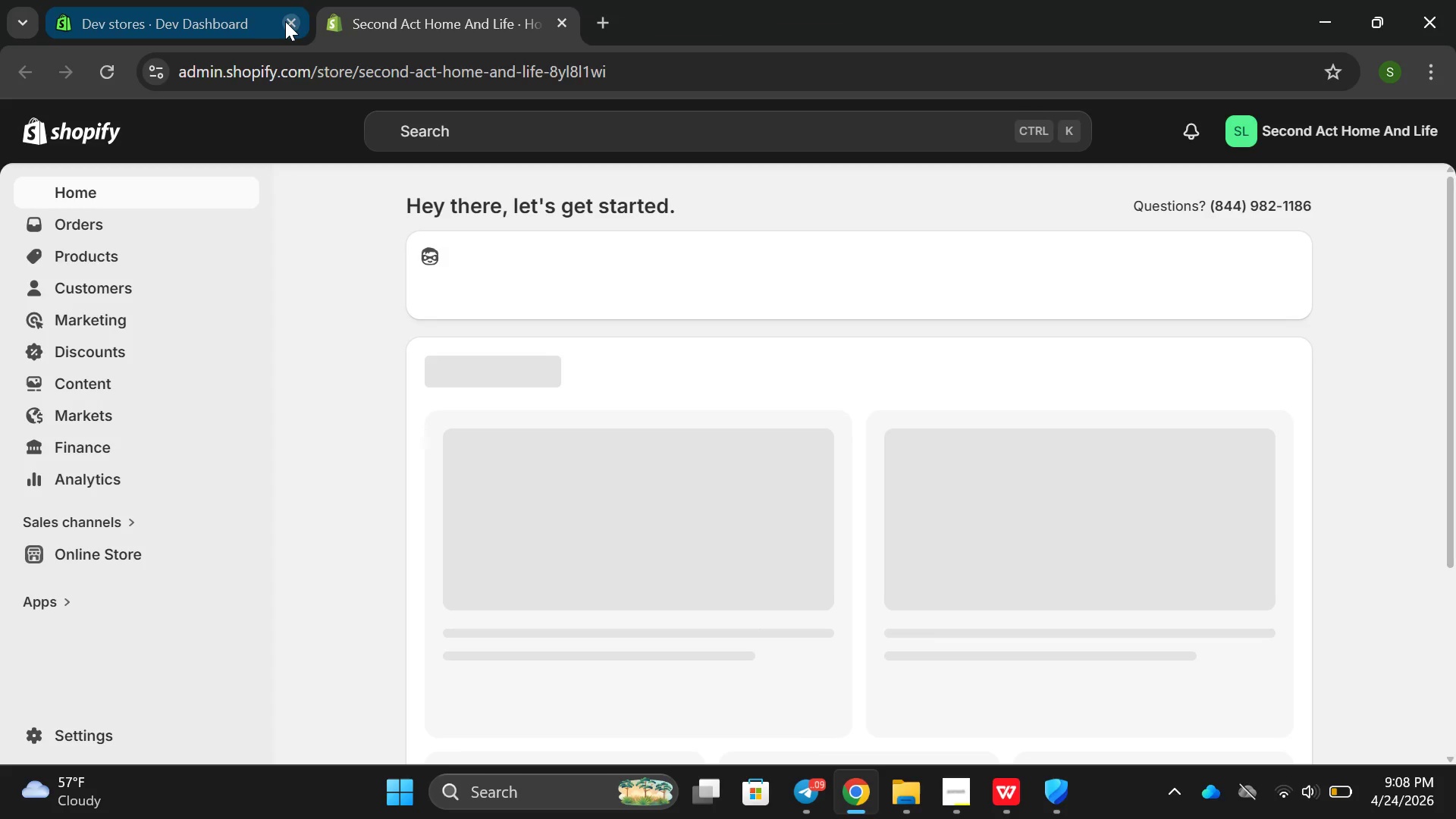 
left_click([285, 21])
 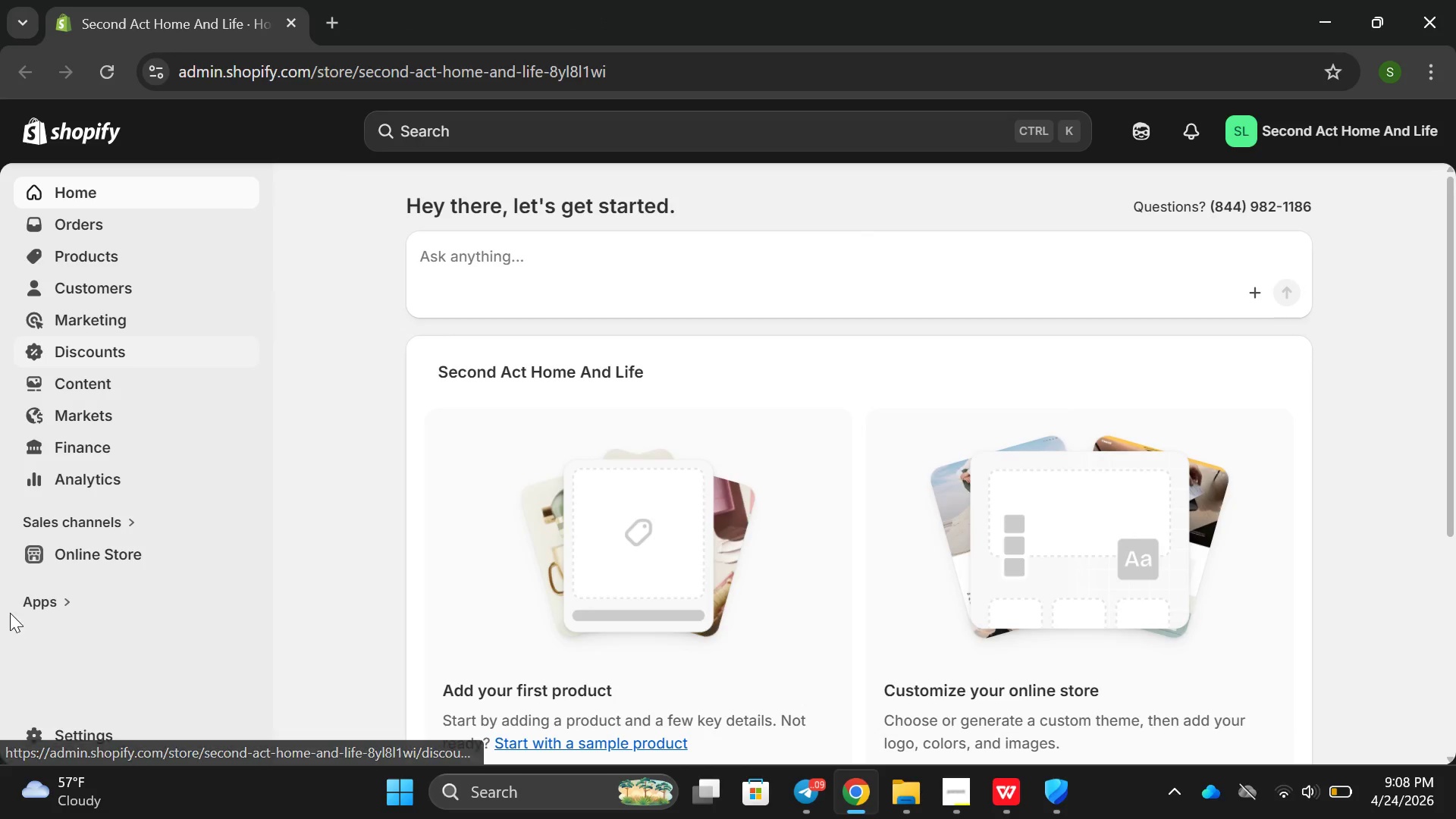 
scroll: coordinate [98, 500], scroll_direction: down, amount: 1.0
 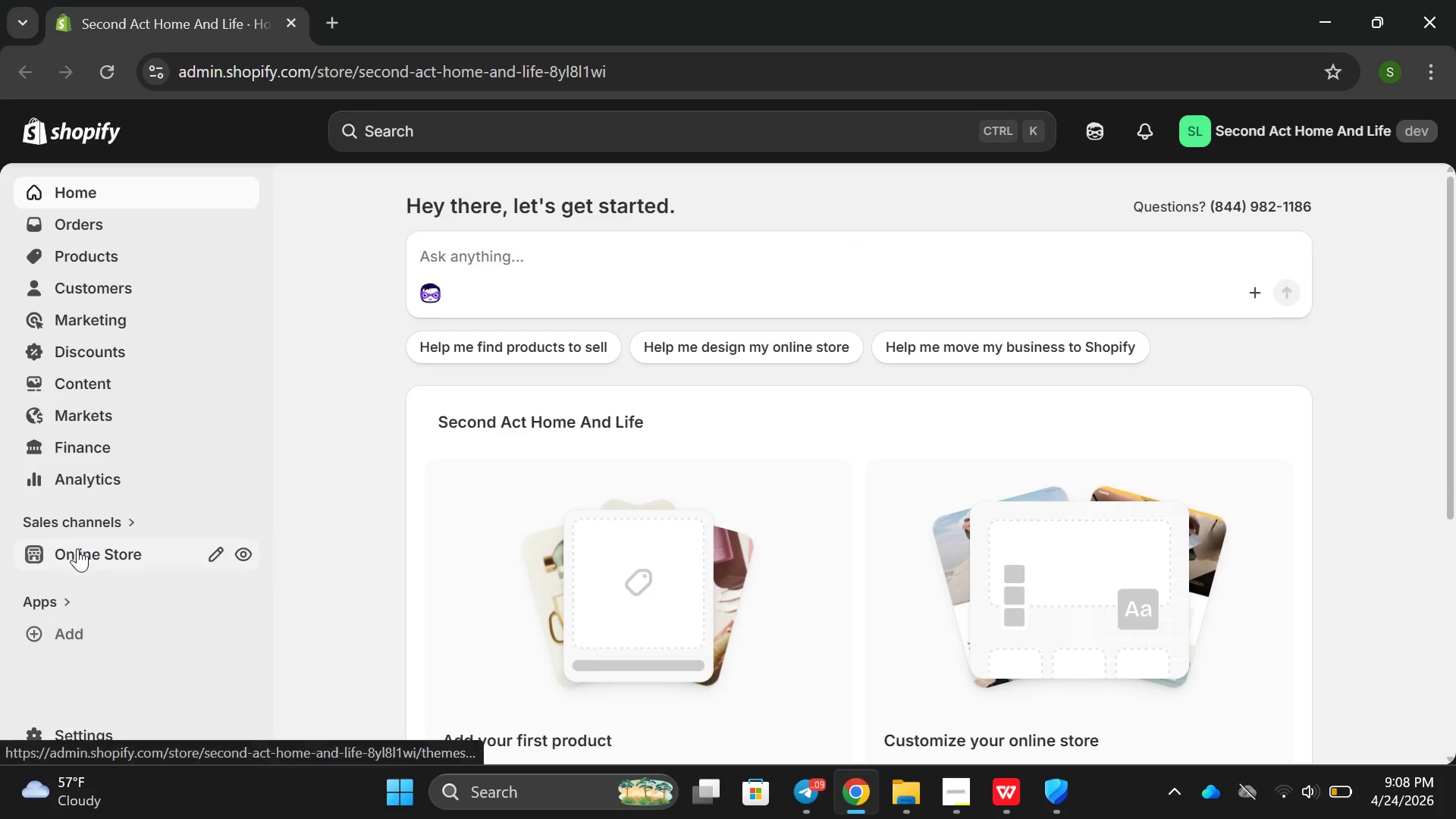 
left_click([95, 560])
 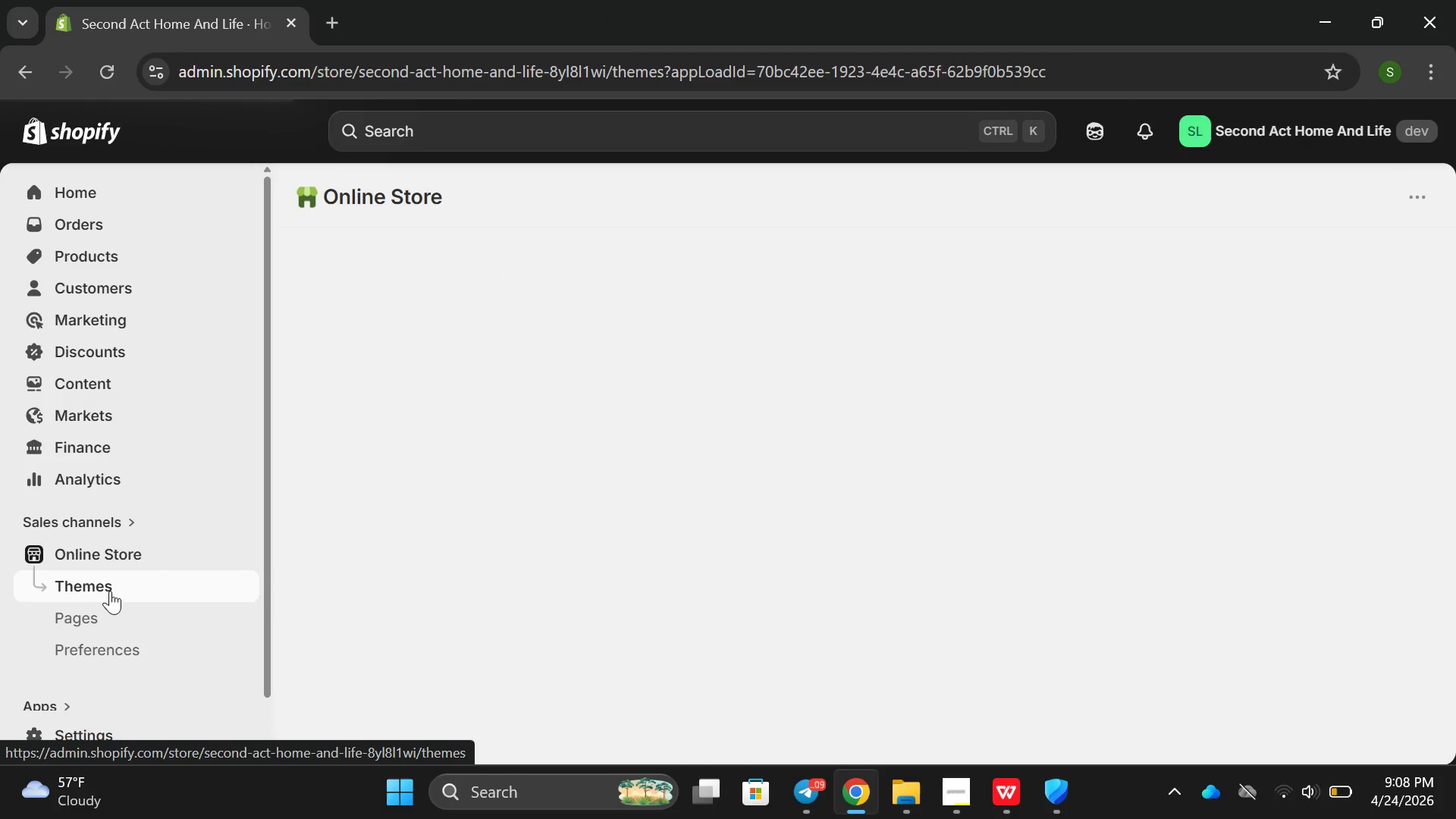 
left_click([106, 592])
 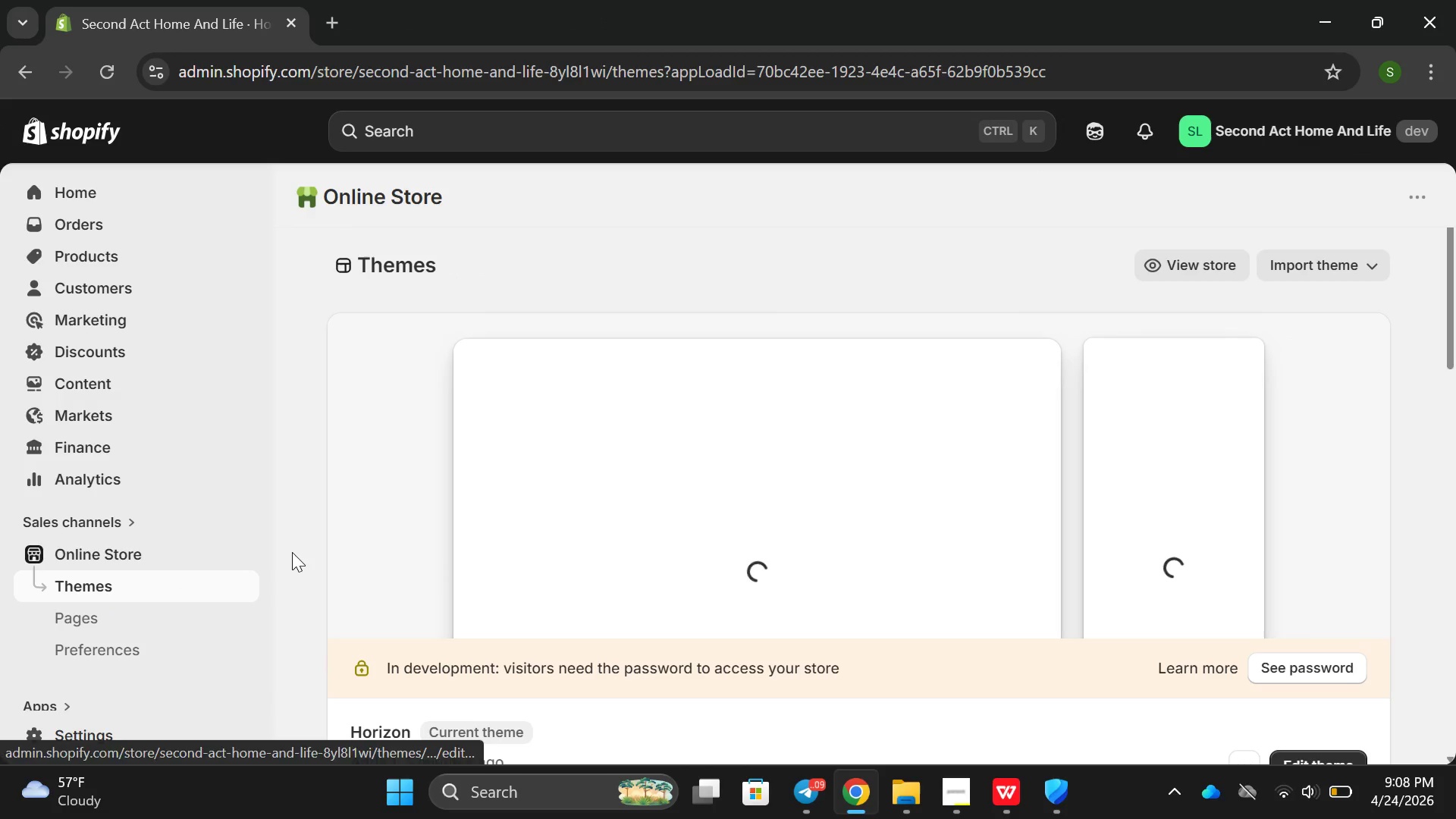 
wait(5.05)
 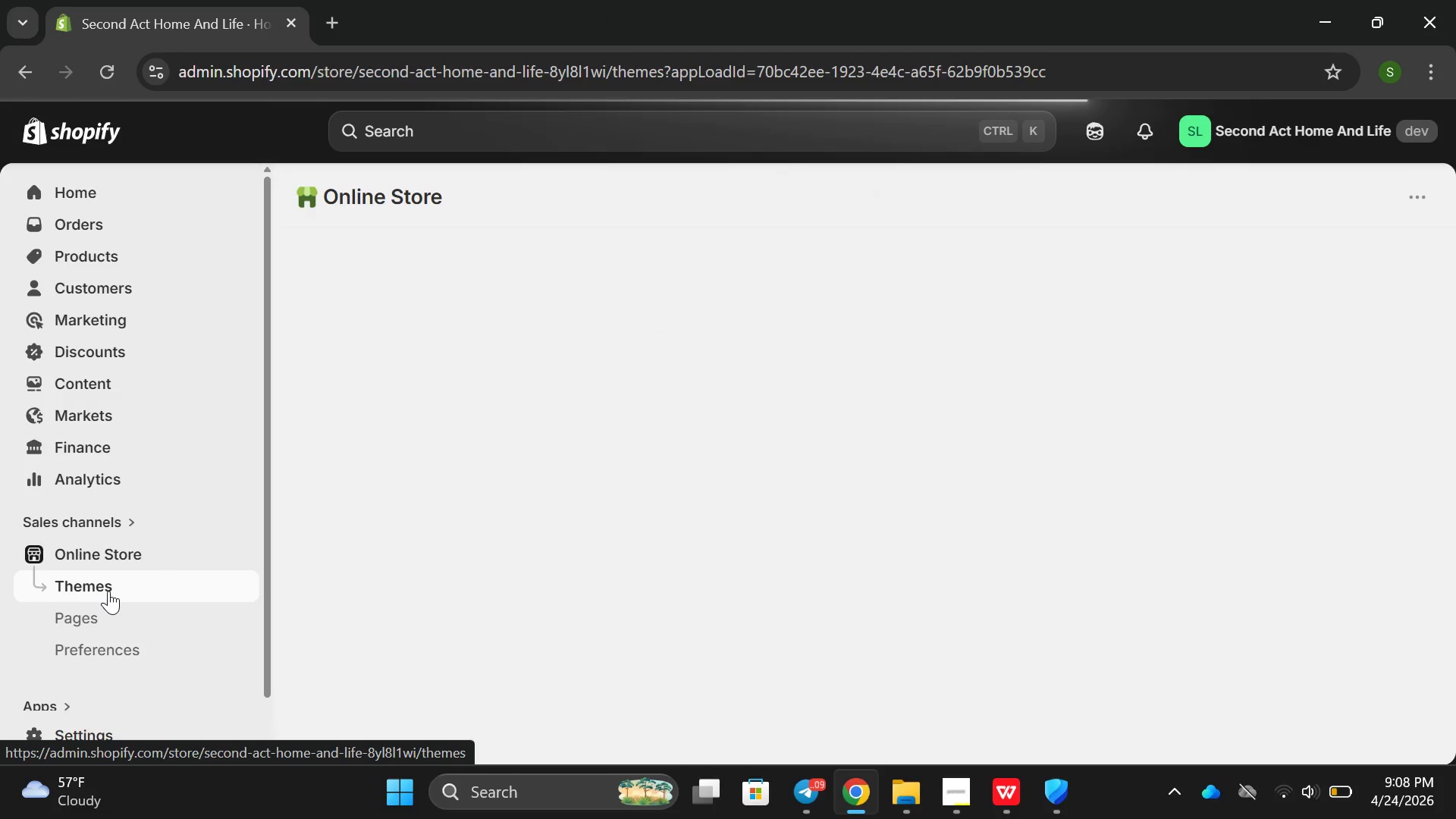 
scroll: coordinate [491, 494], scroll_direction: down, amount: 12.0
 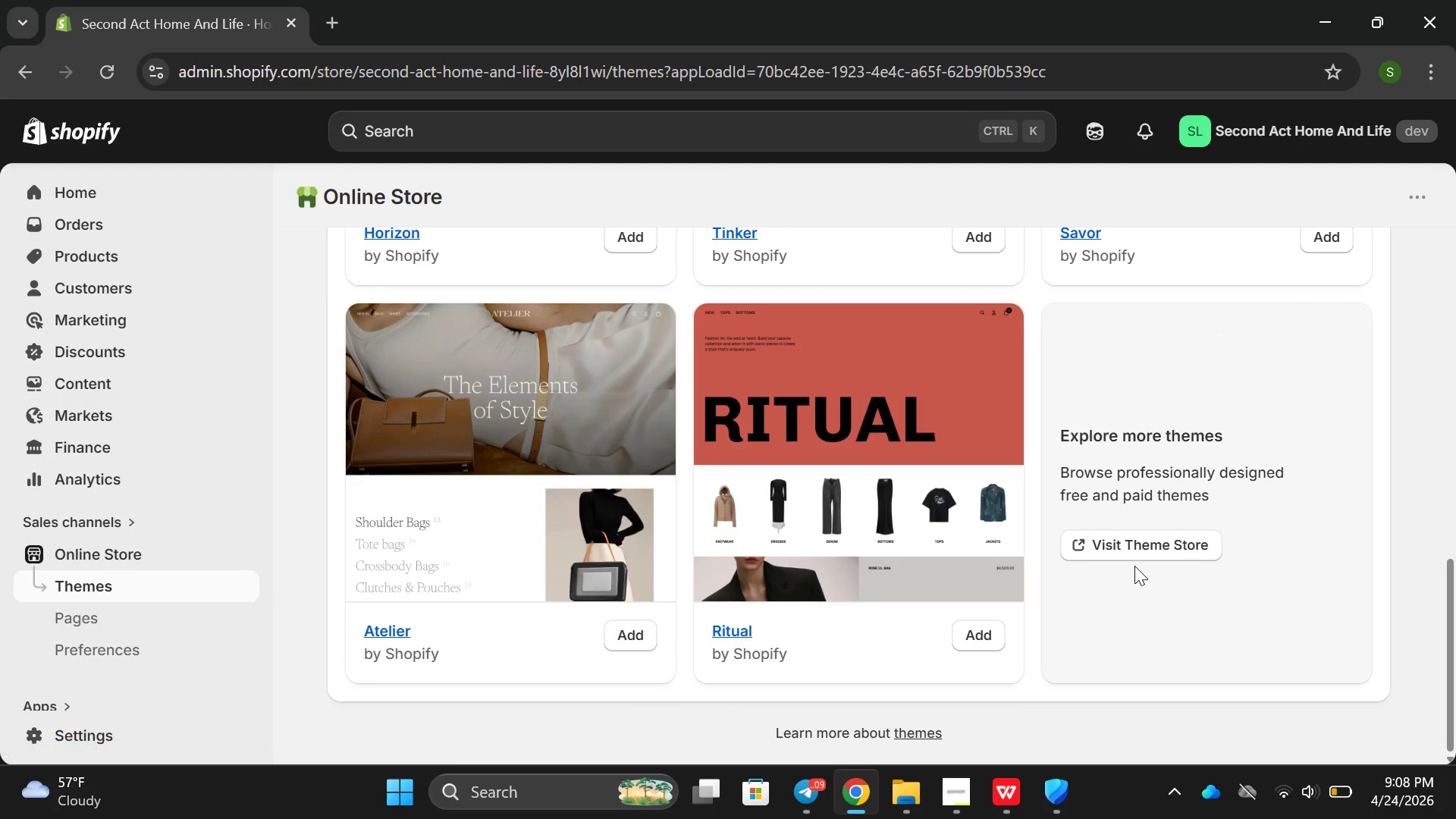 
double_click([1126, 557])
 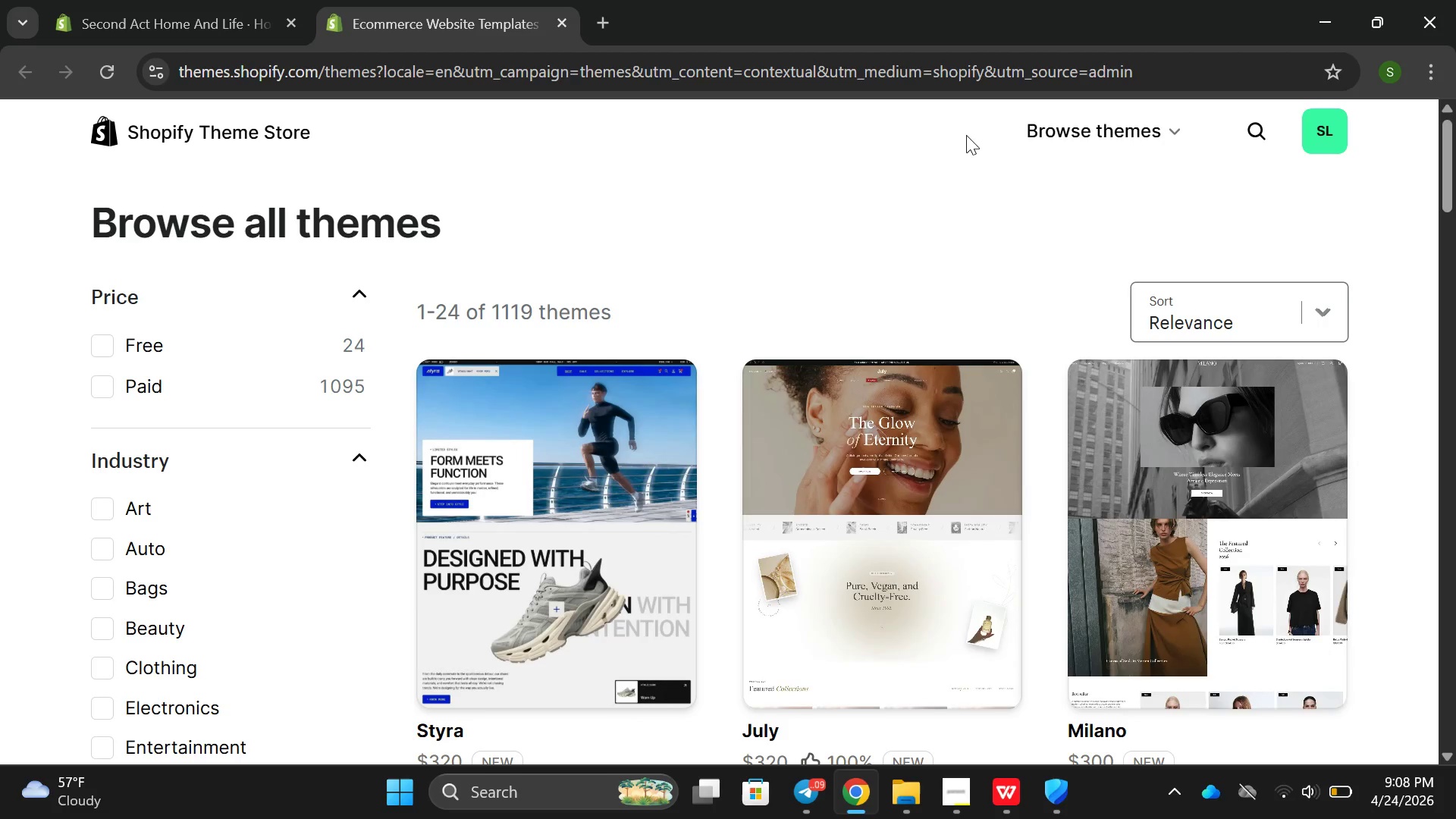 
left_click([1246, 128])
 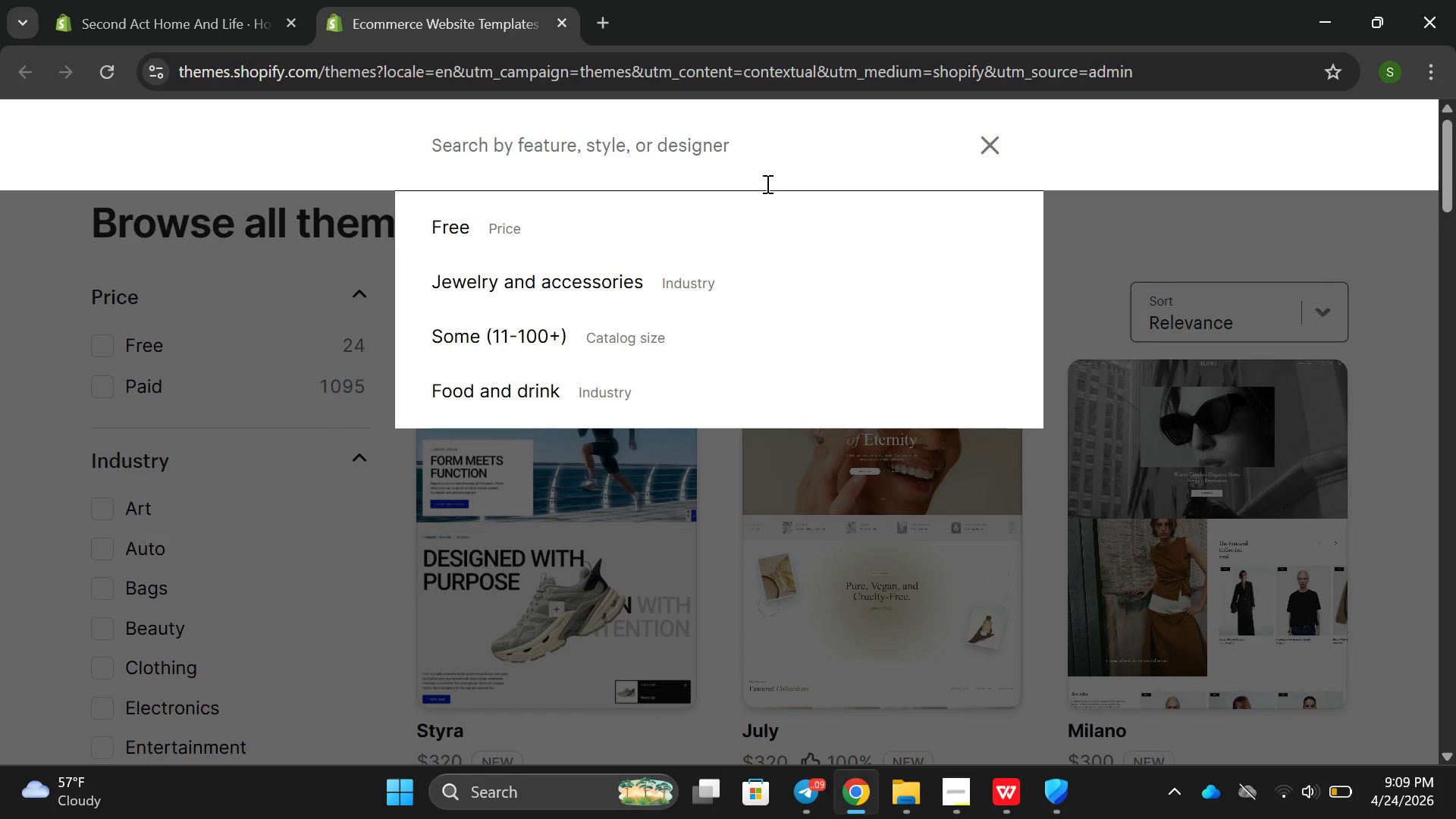 
type(dawn)
 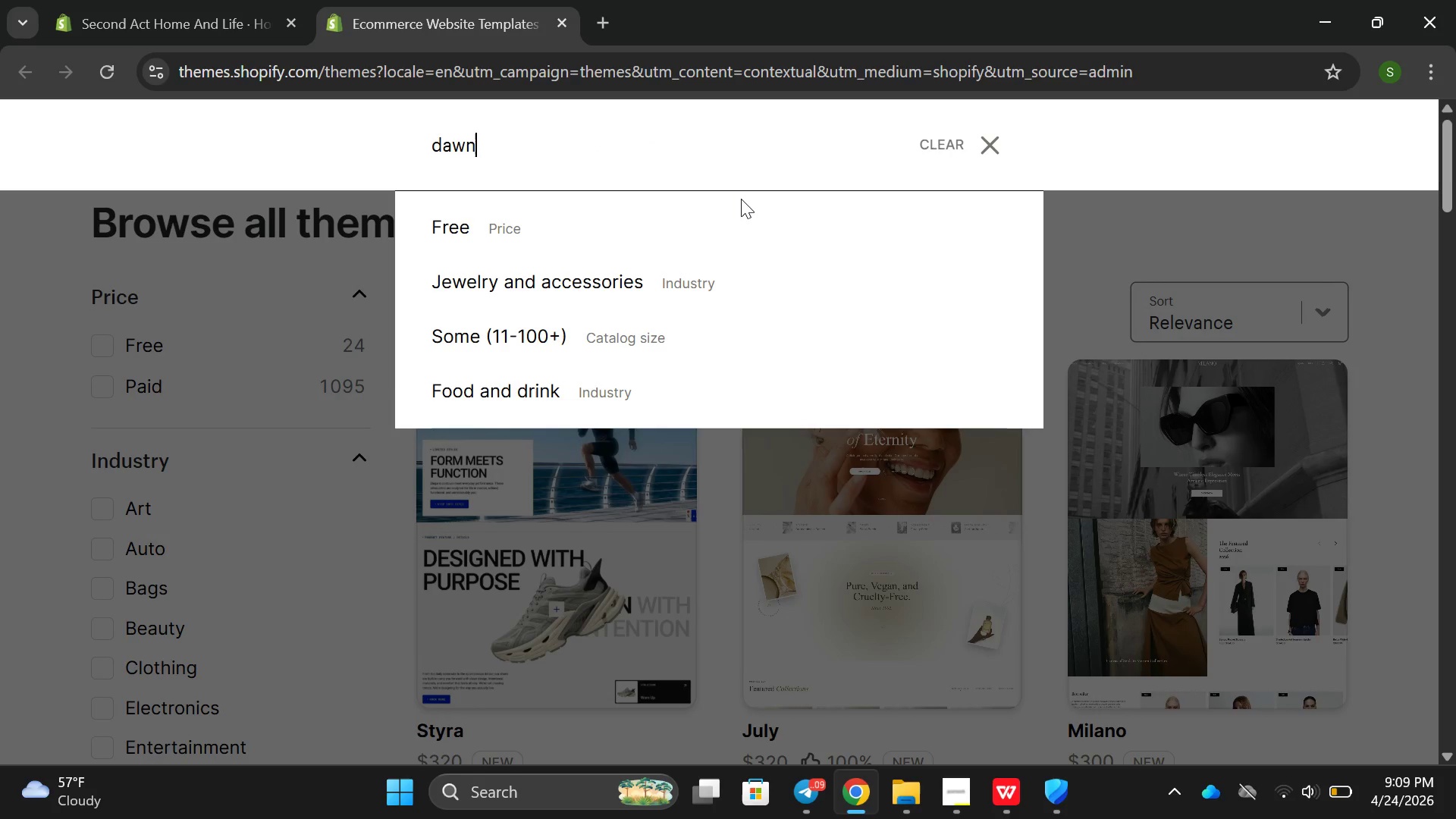 
key(Enter)
 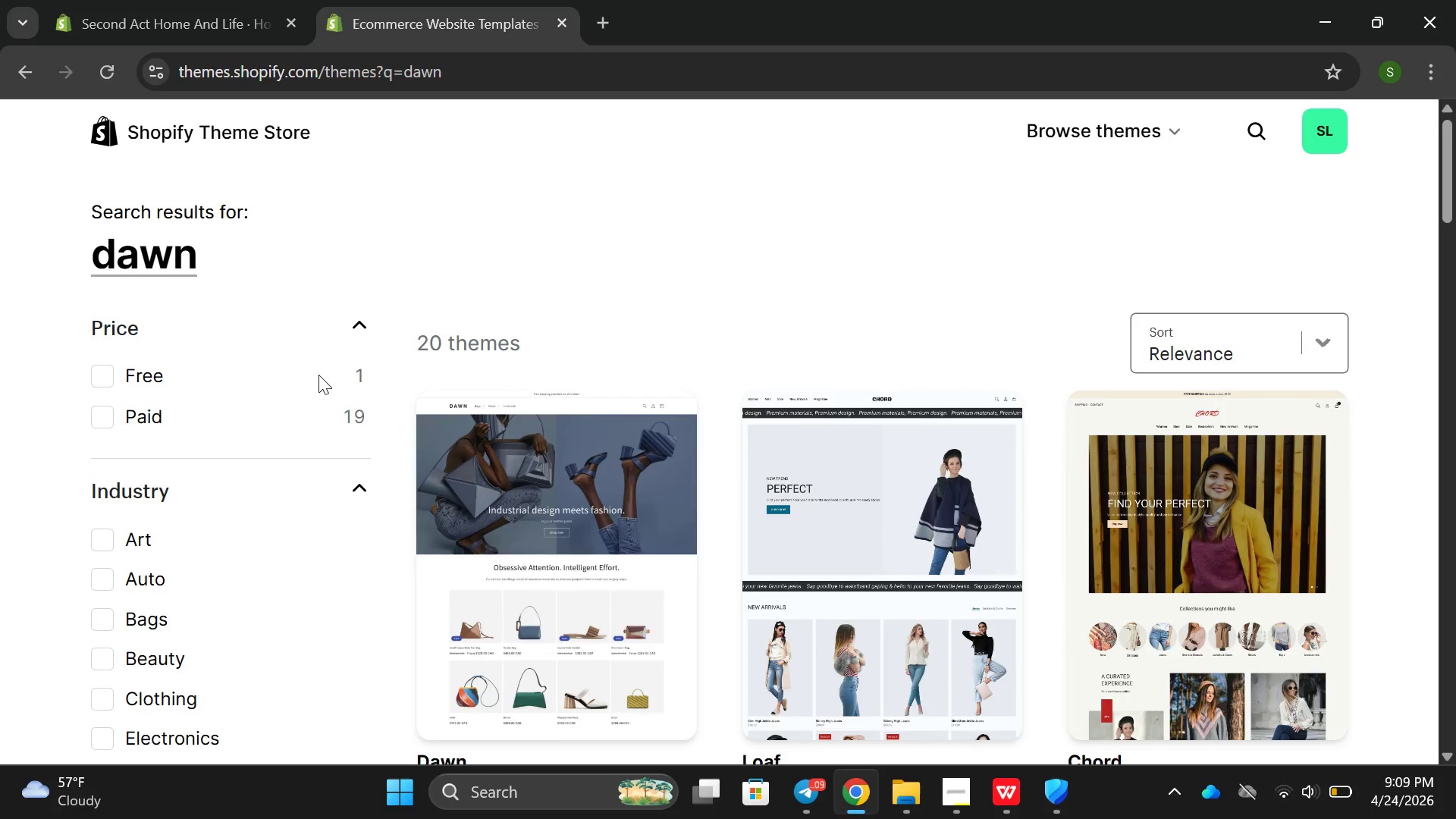 
left_click([239, 370])
 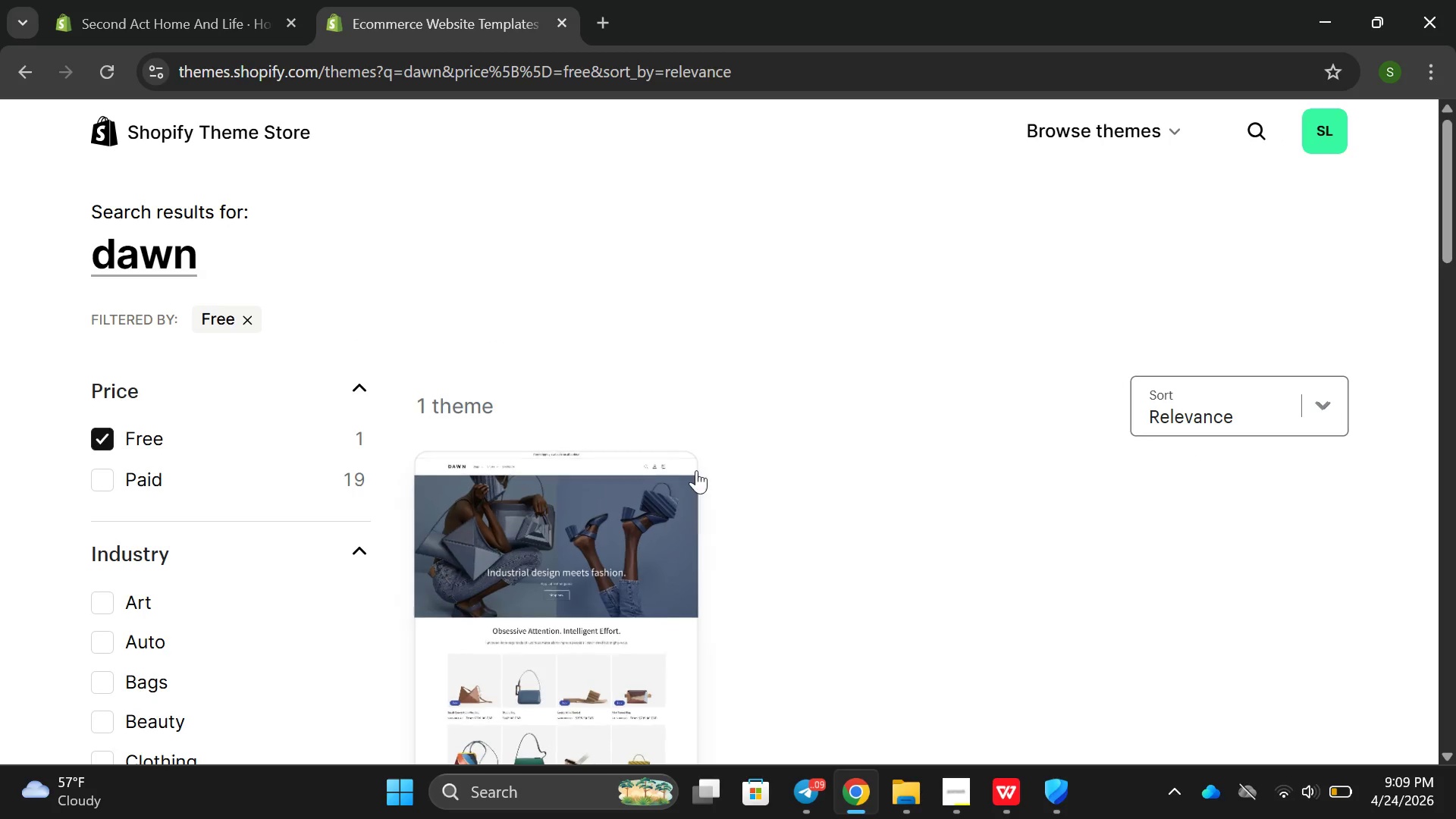 
left_click([555, 478])
 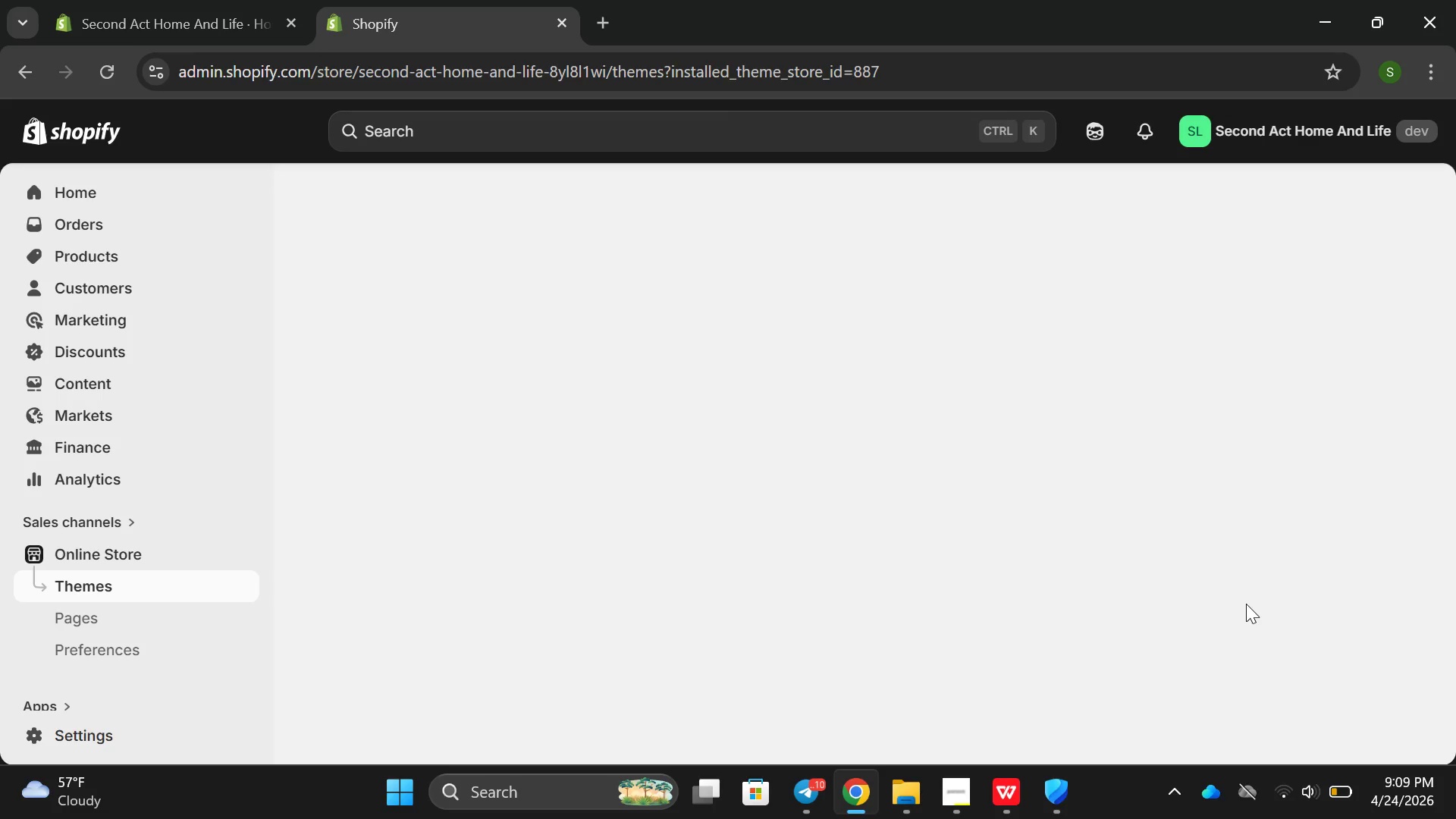 
wait(18.81)
 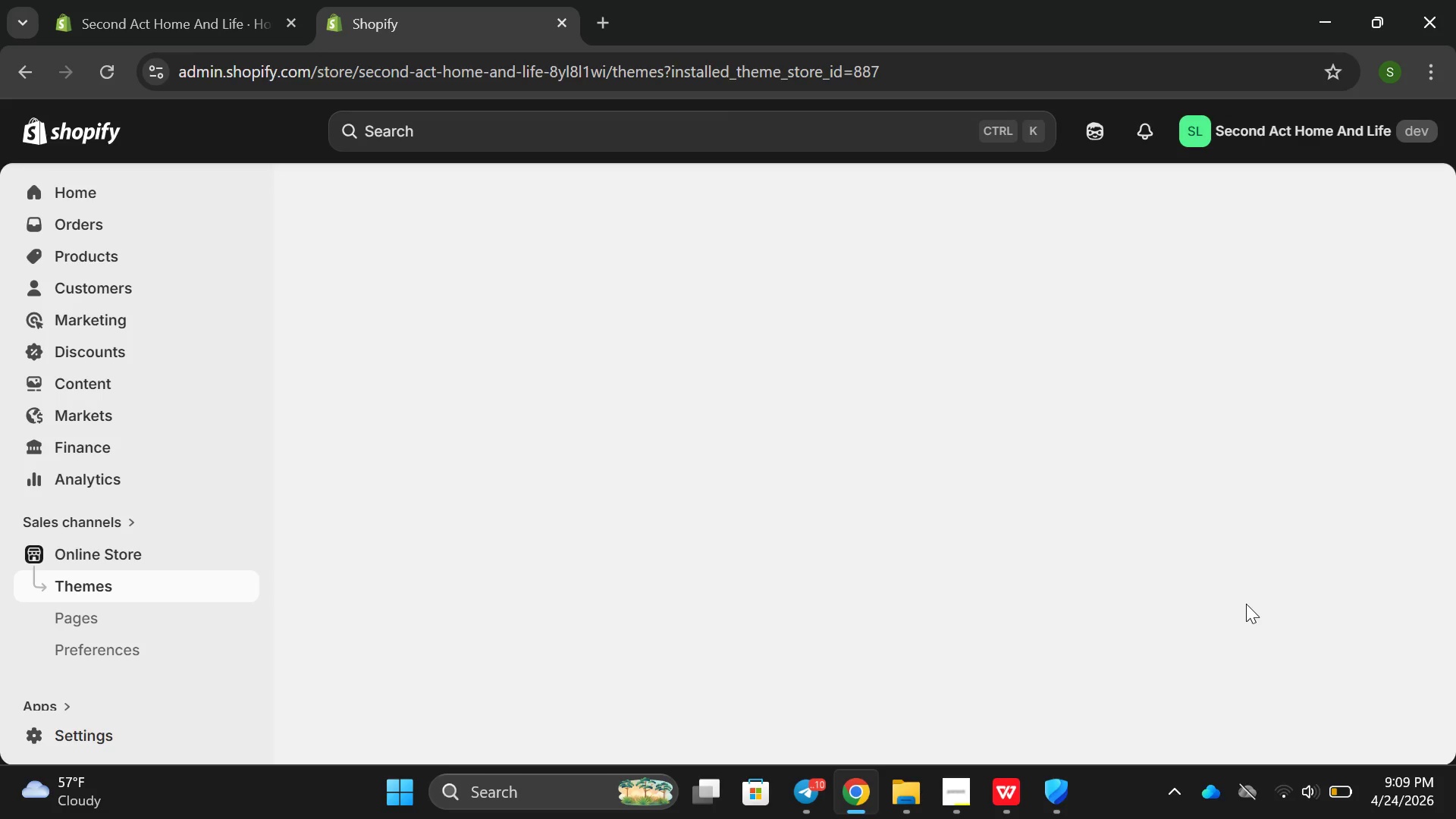 
scroll: coordinate [891, 468], scroll_direction: down, amount: 1.0
 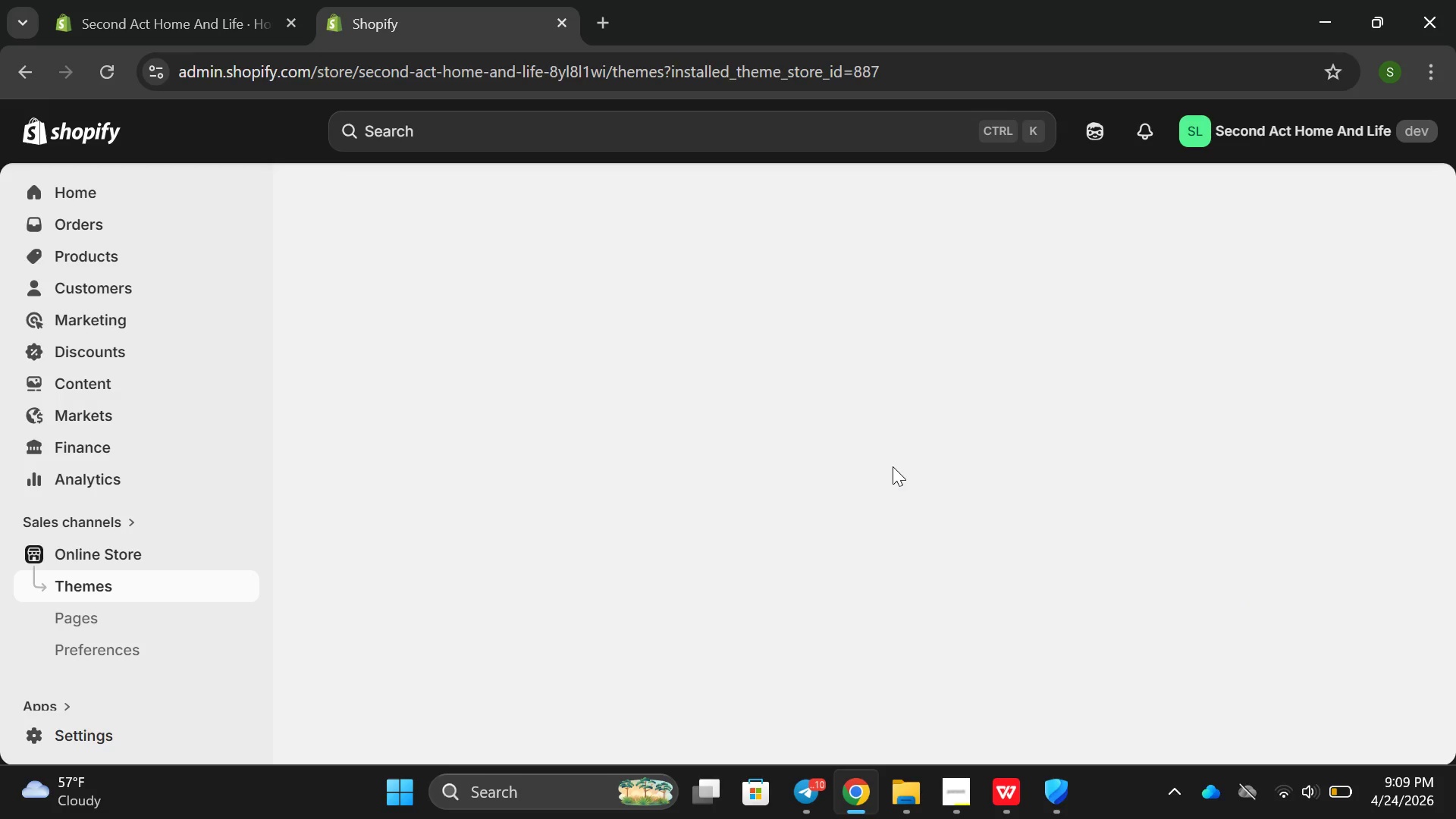 
scroll: coordinate [893, 466], scroll_direction: up, amount: 3.0
 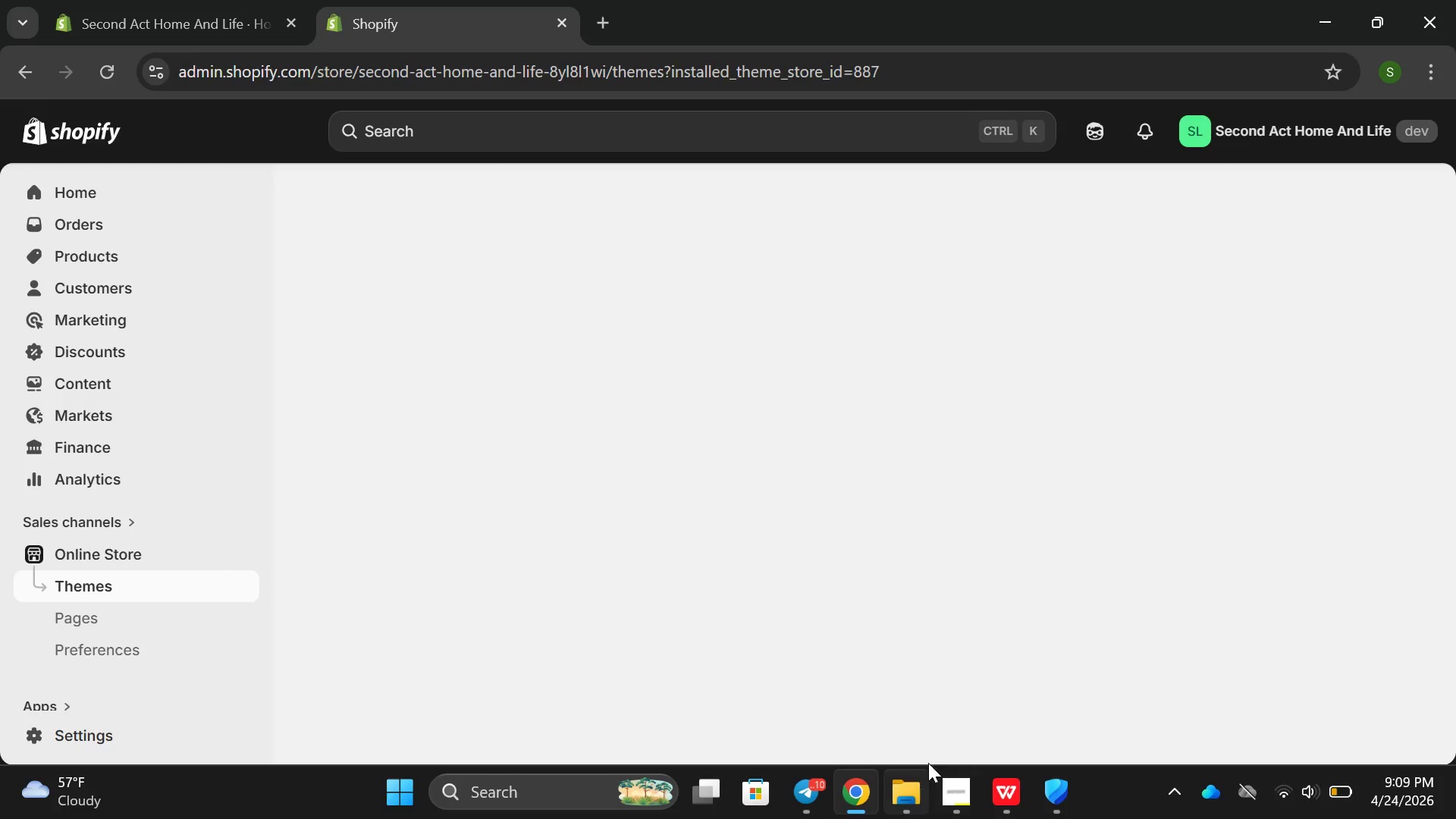 
left_click([949, 782])